 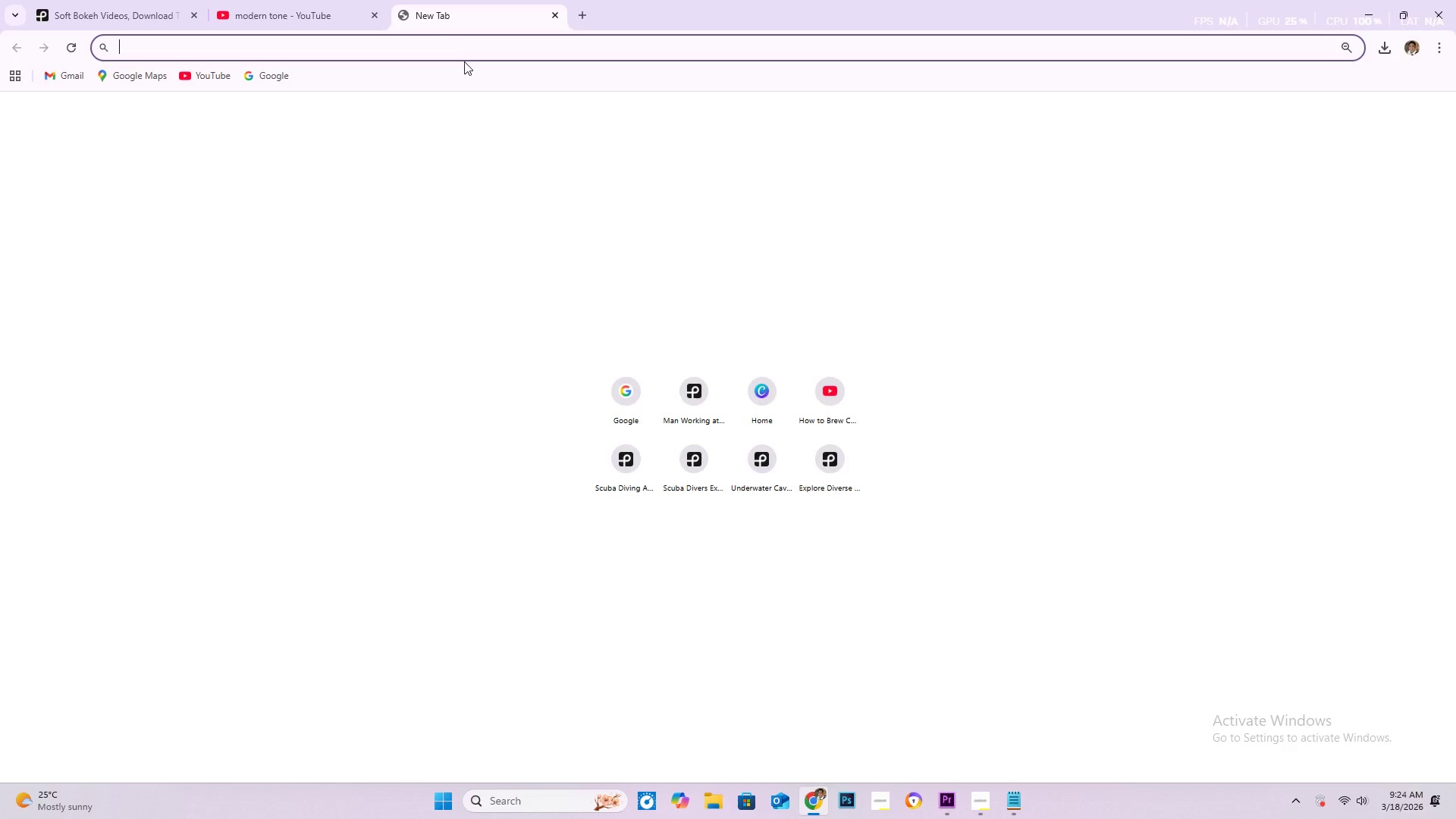 
type(tone trustworthy)
 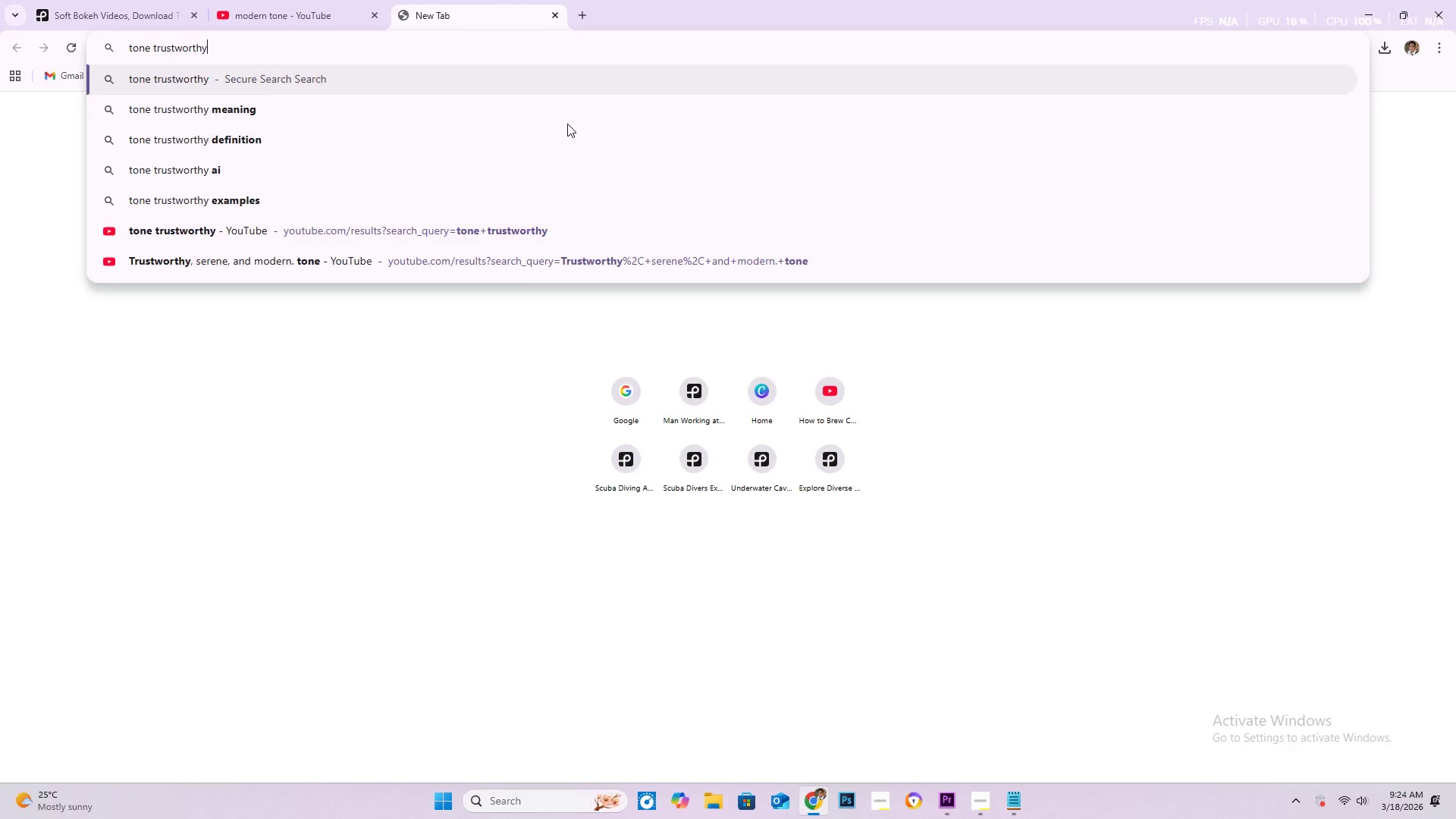 
key(Enter)
 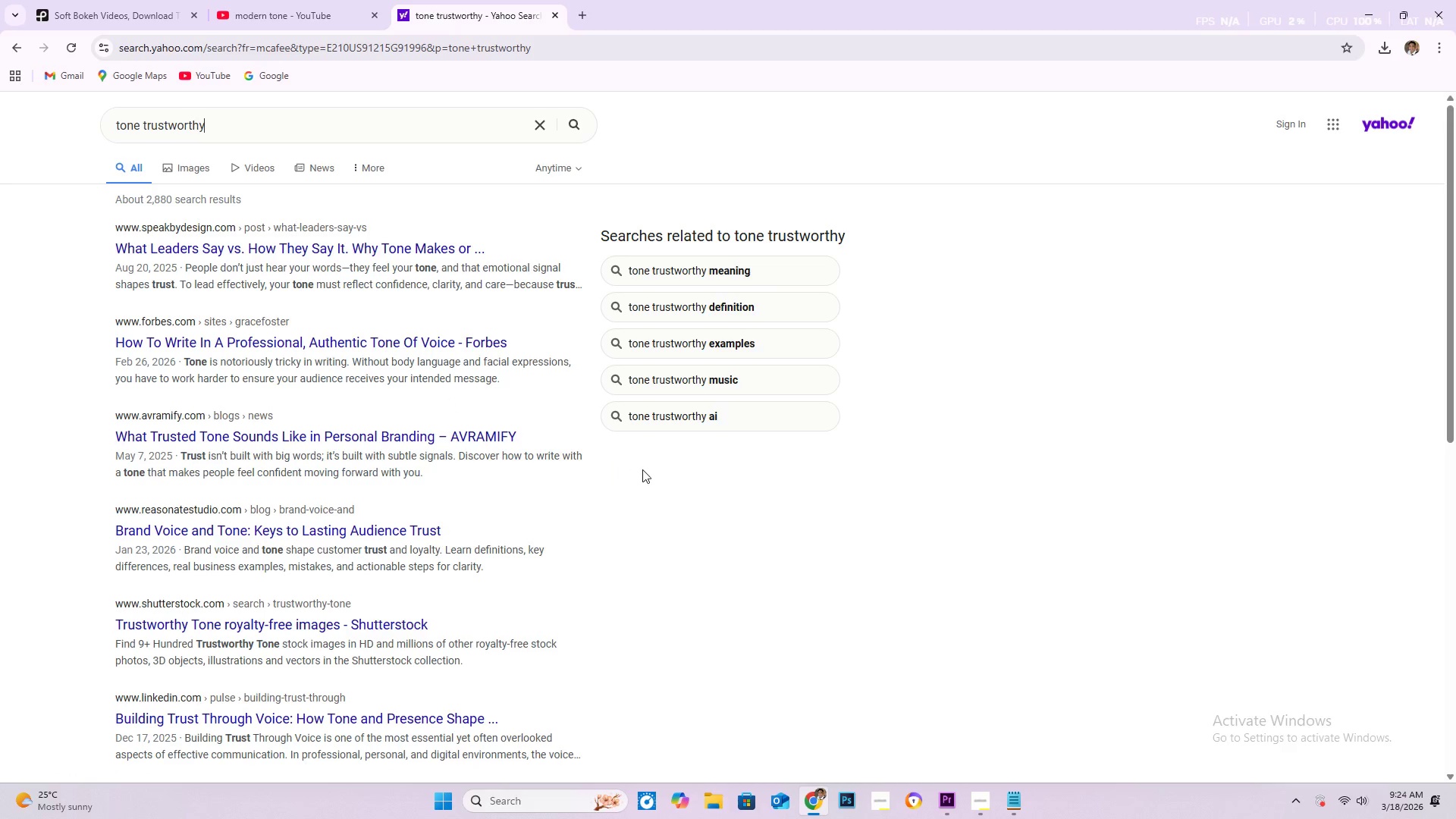 
wait(7.53)
 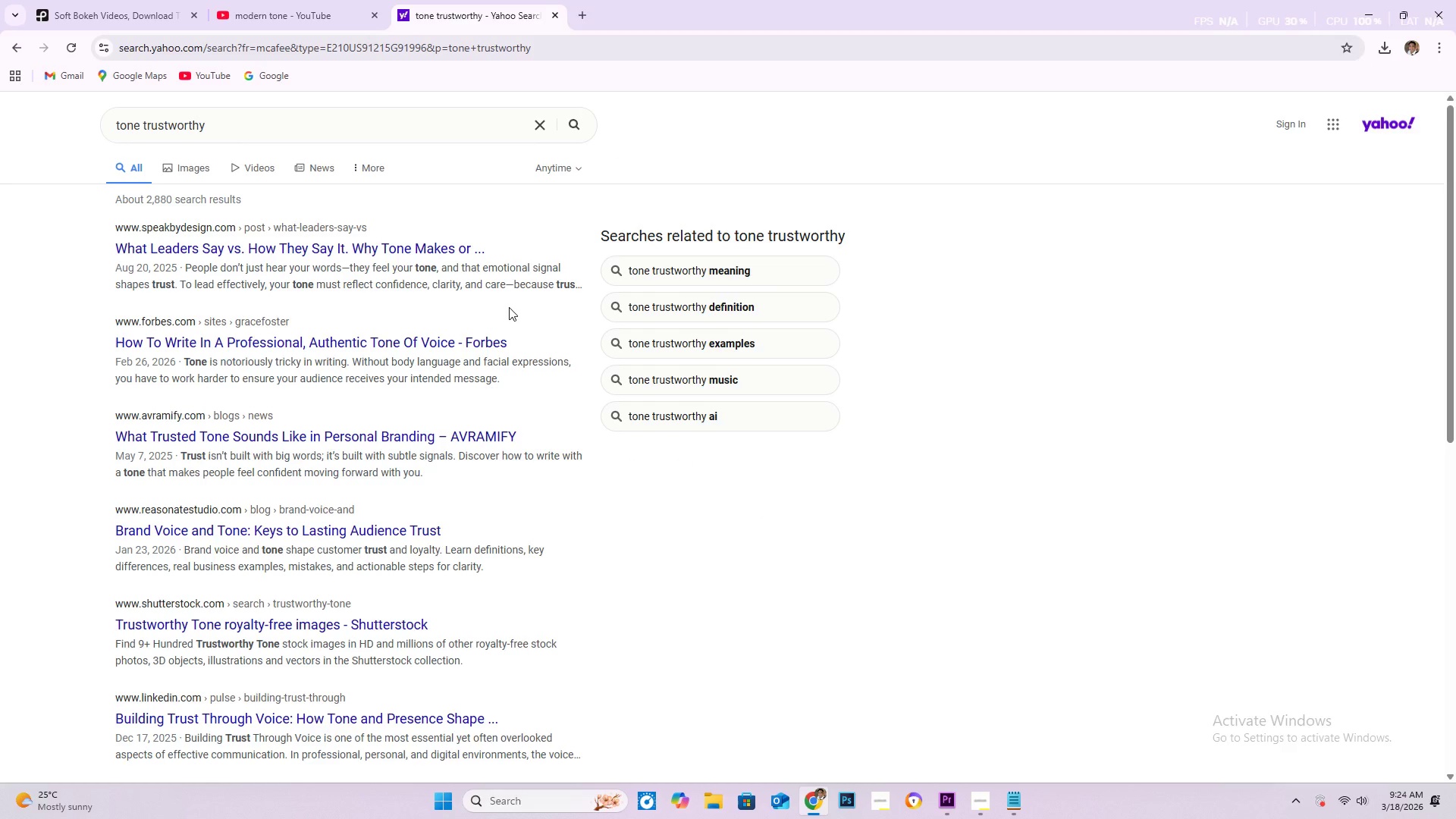 
scroll: coordinate [664, 476], scroll_direction: down, amount: 4.0
 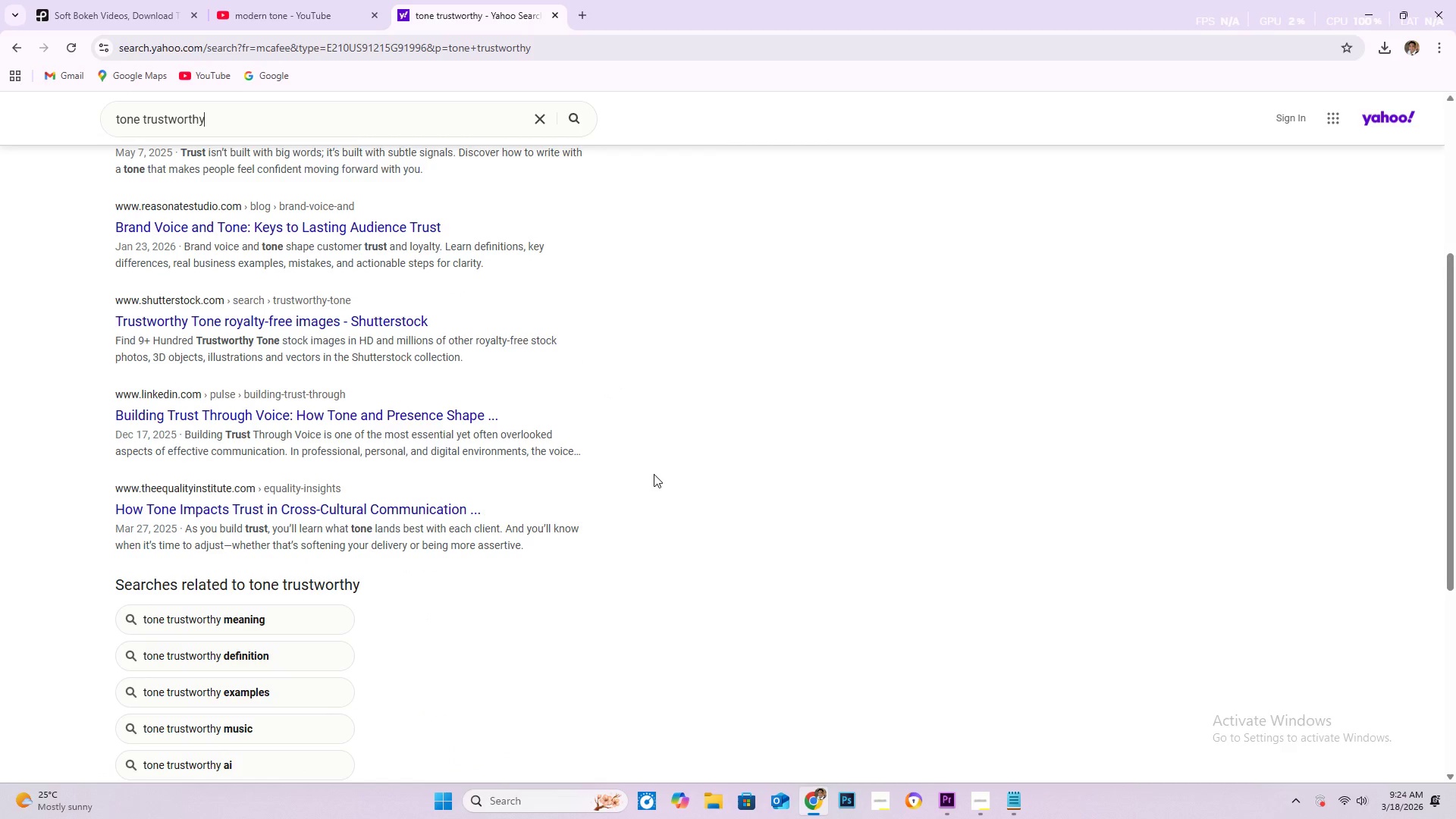 
left_click([286, 619])
 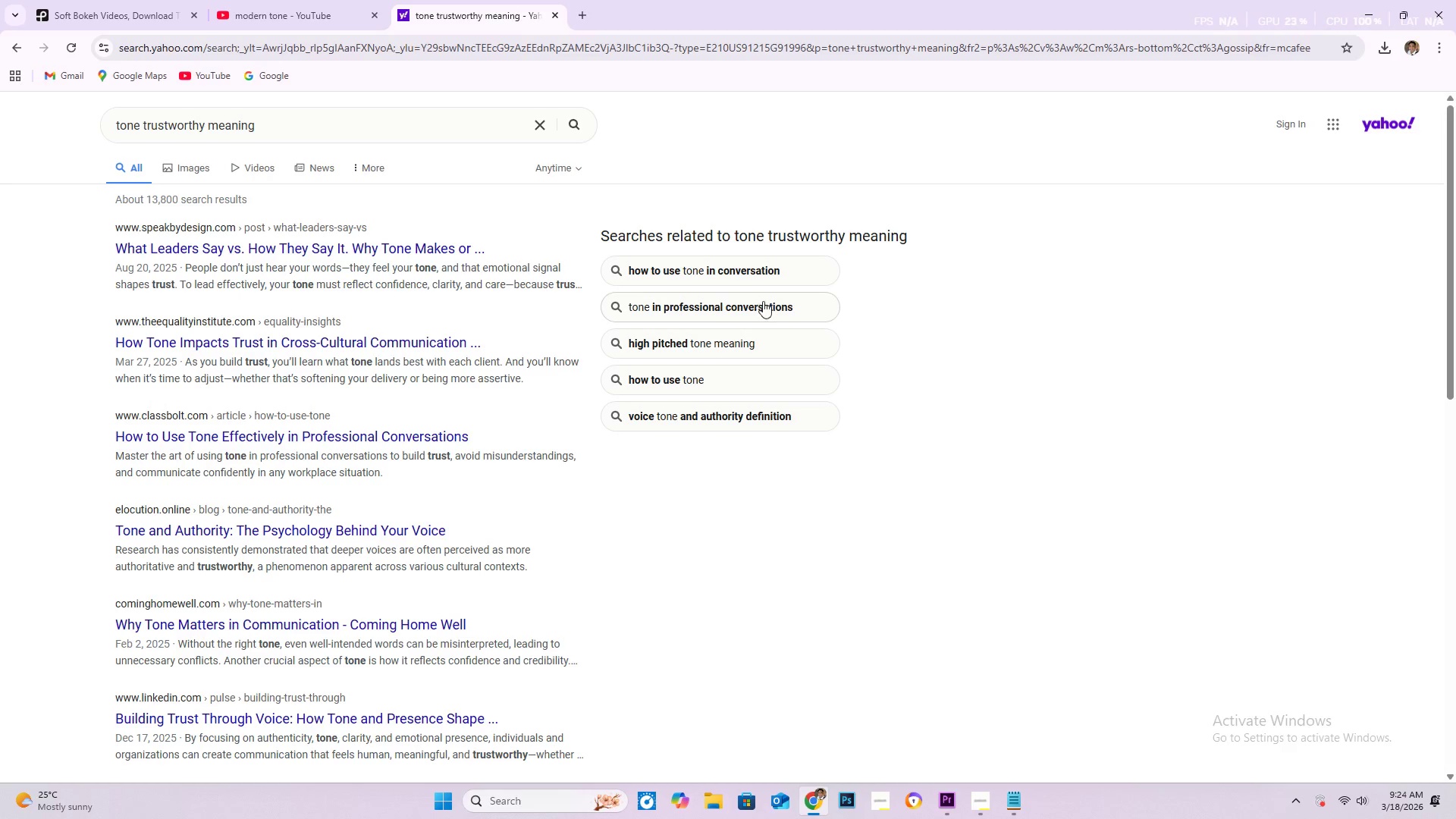 
wait(10.53)
 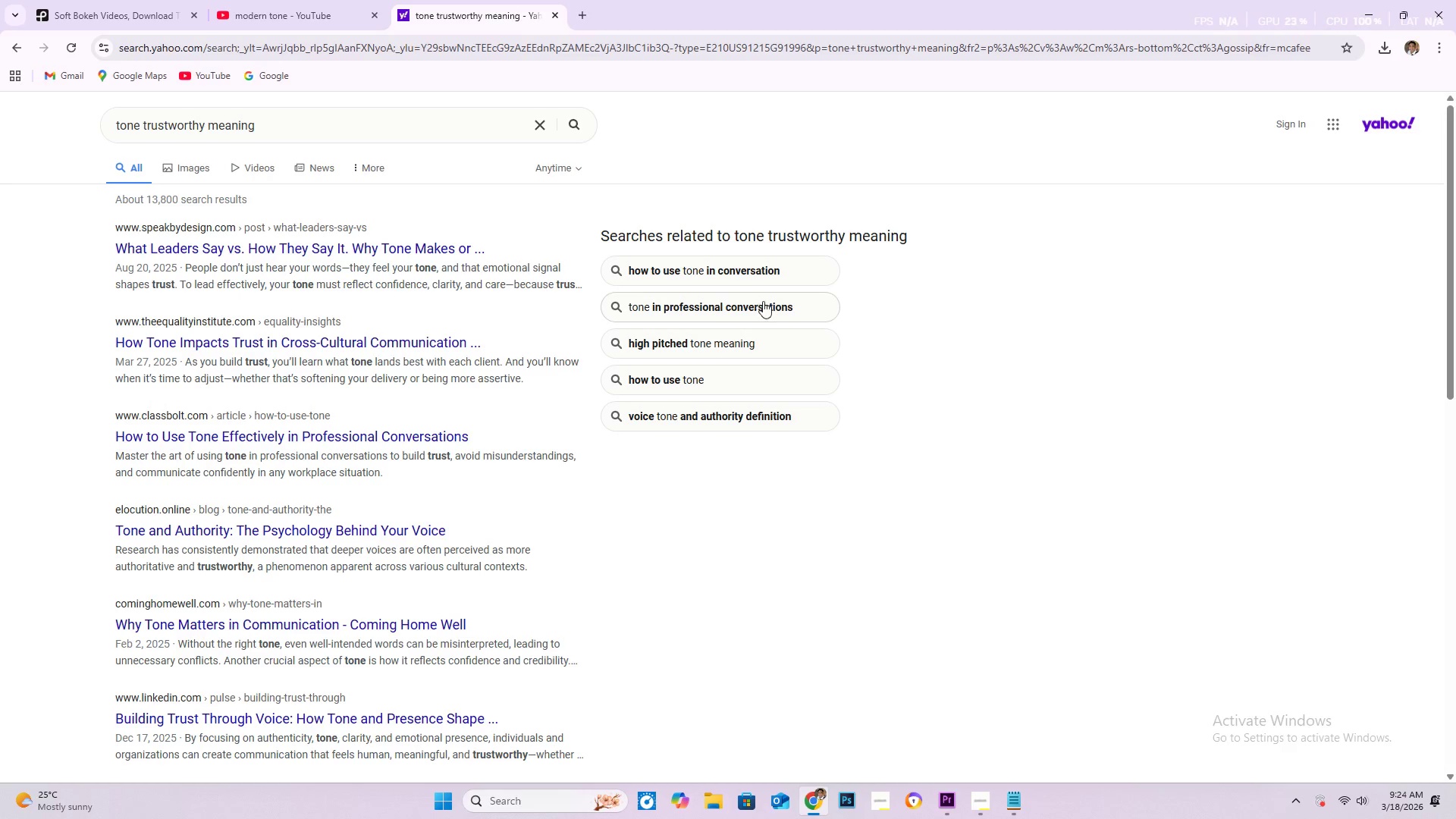 
scroll: coordinate [333, 274], scroll_direction: down, amount: 6.0
 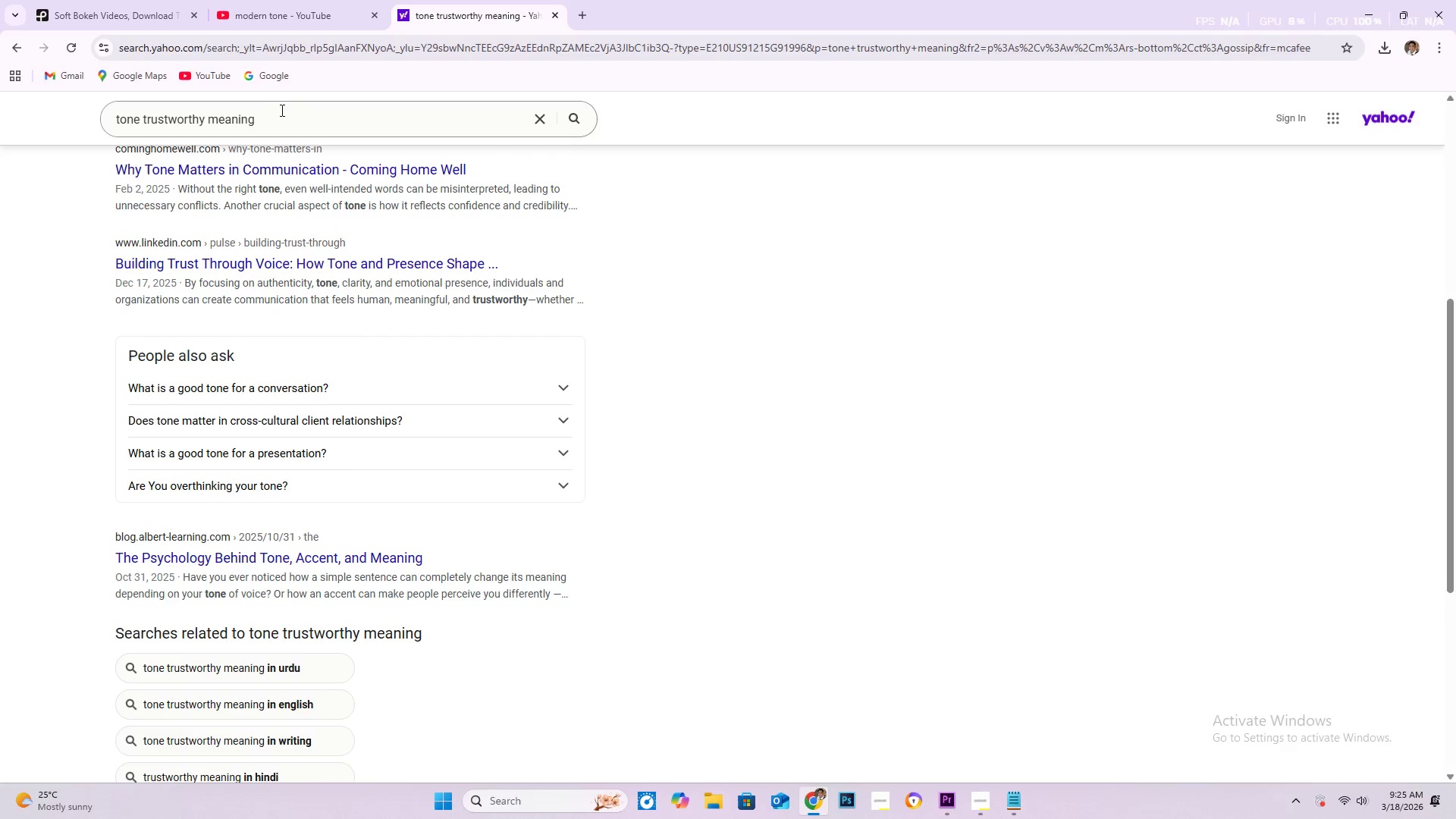 
left_click_drag(start_coordinate=[278, 117], to_coordinate=[274, 117])
 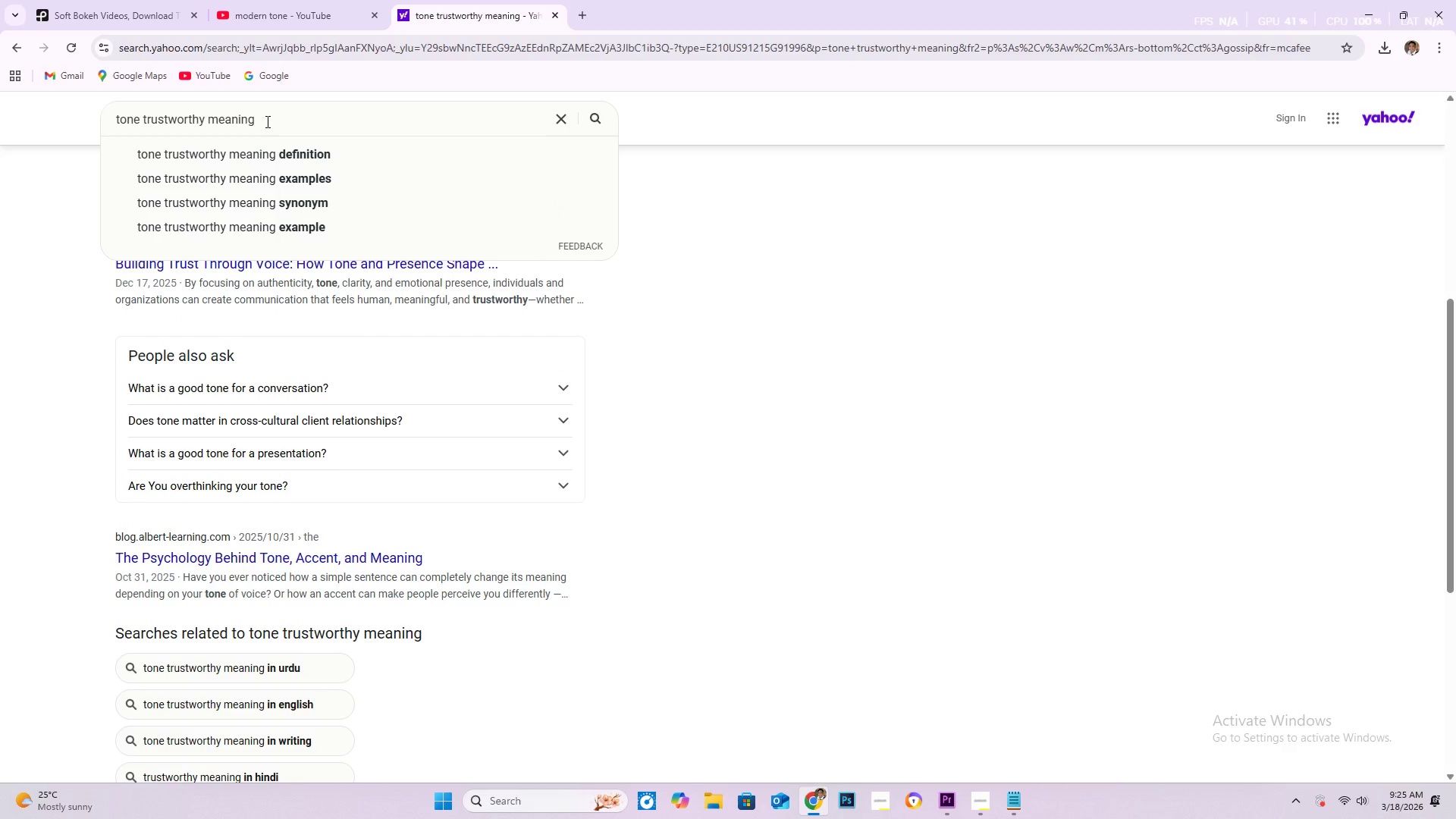 
left_click_drag(start_coordinate=[266, 121], to_coordinate=[108, 112])
 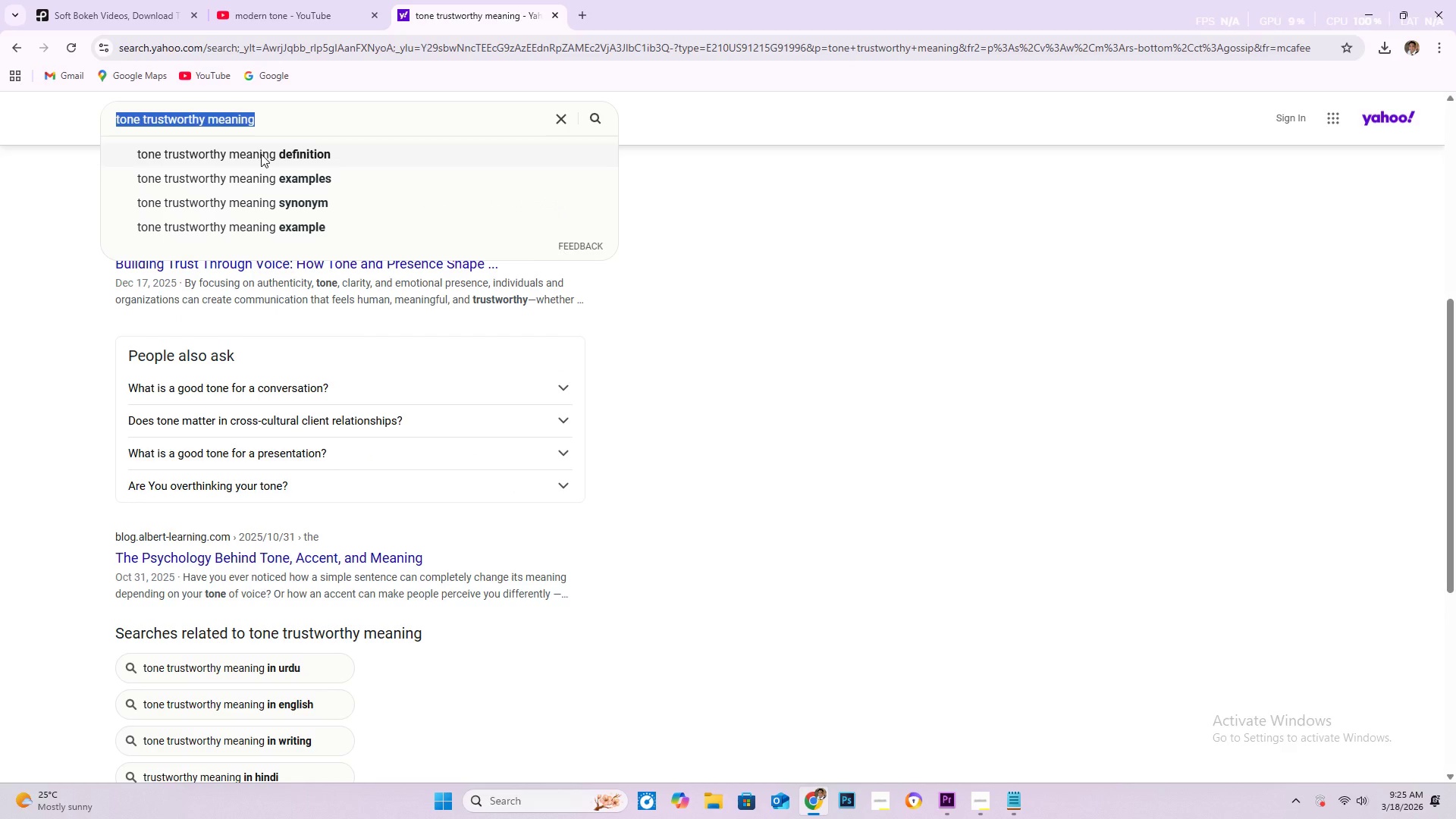 
key(Control+C)
 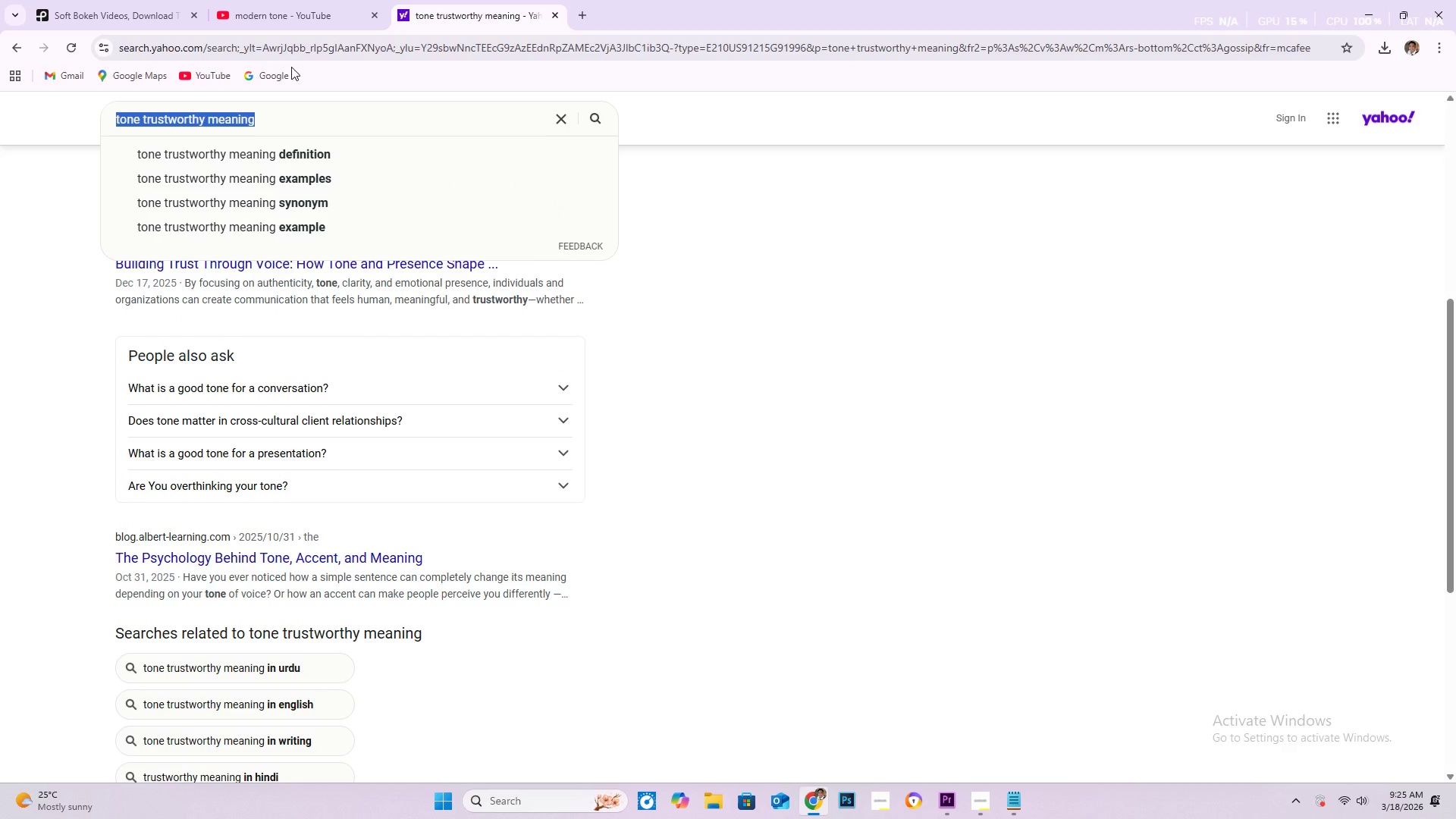 
left_click([286, 74])
 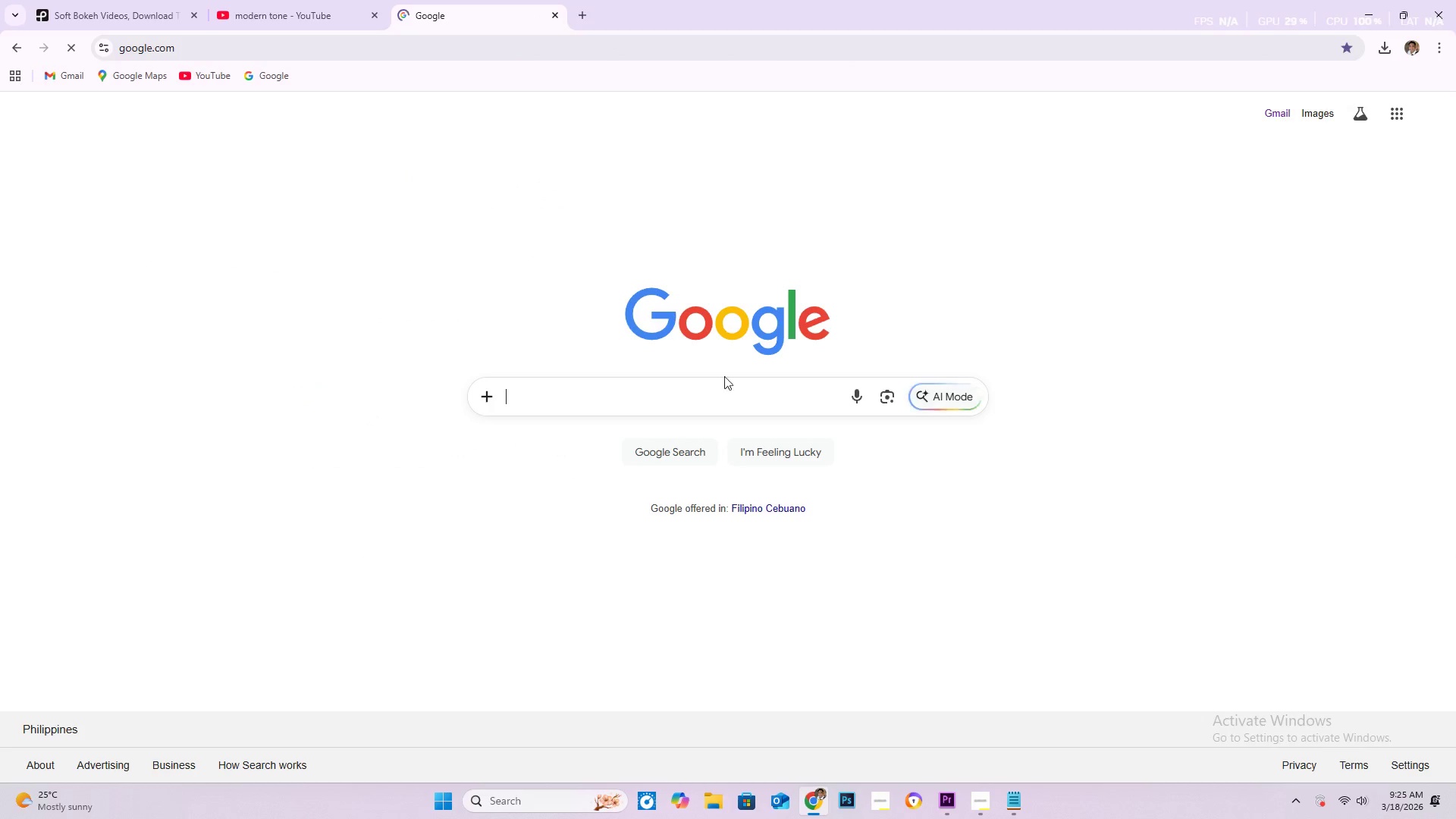 
left_click([711, 393])
 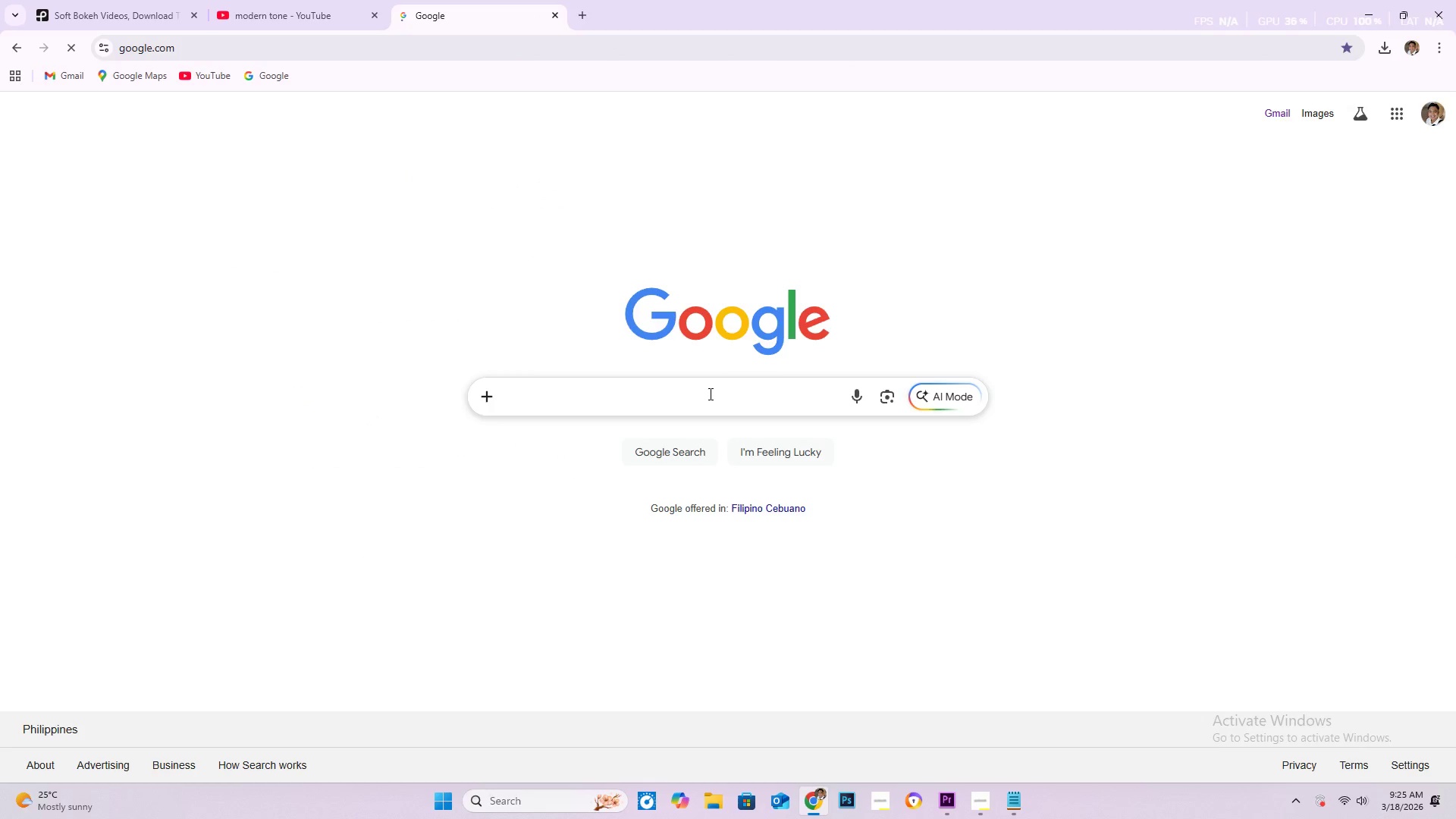 
key(Control+V)
 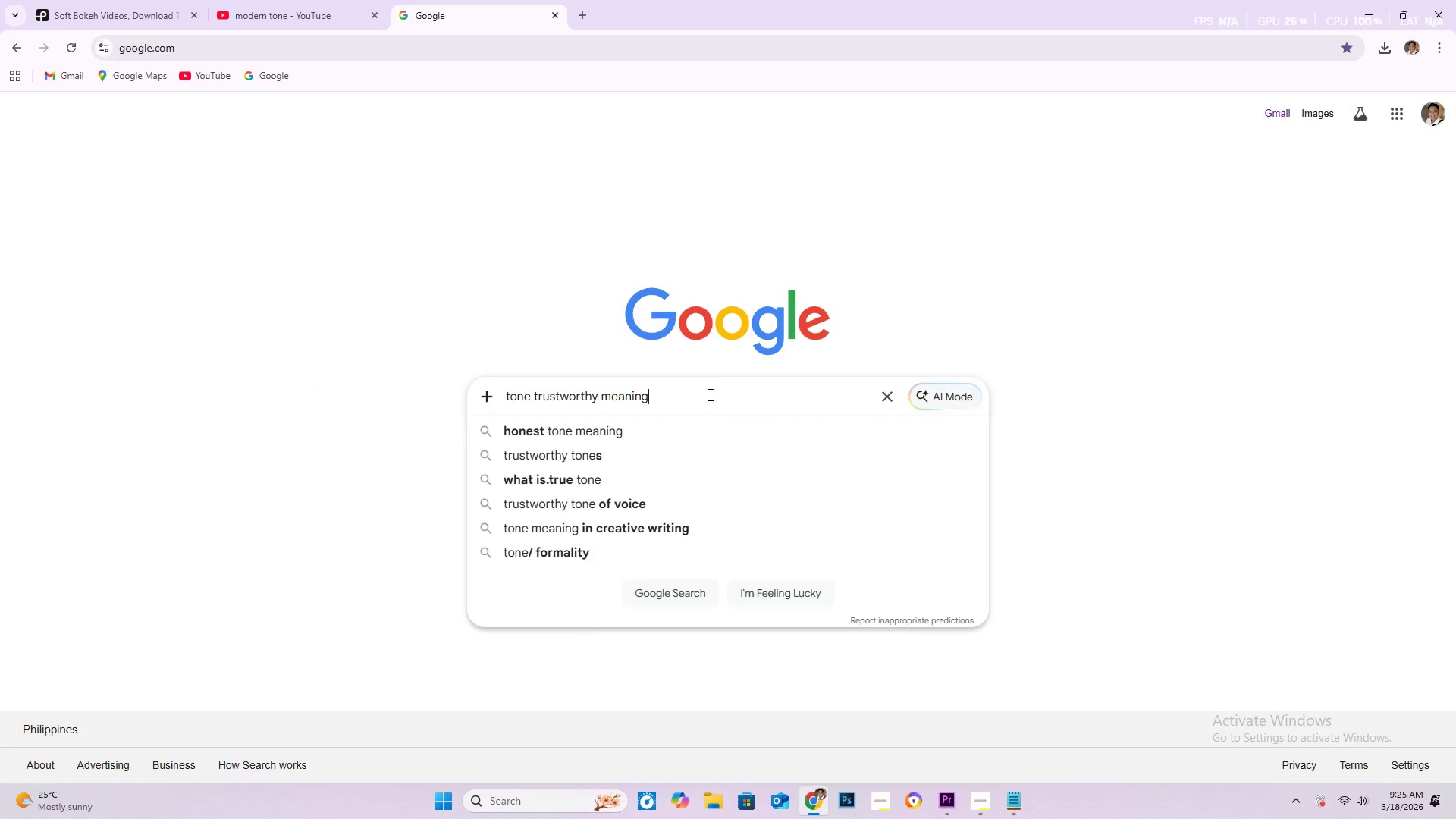 
key(NumpadEnter)
 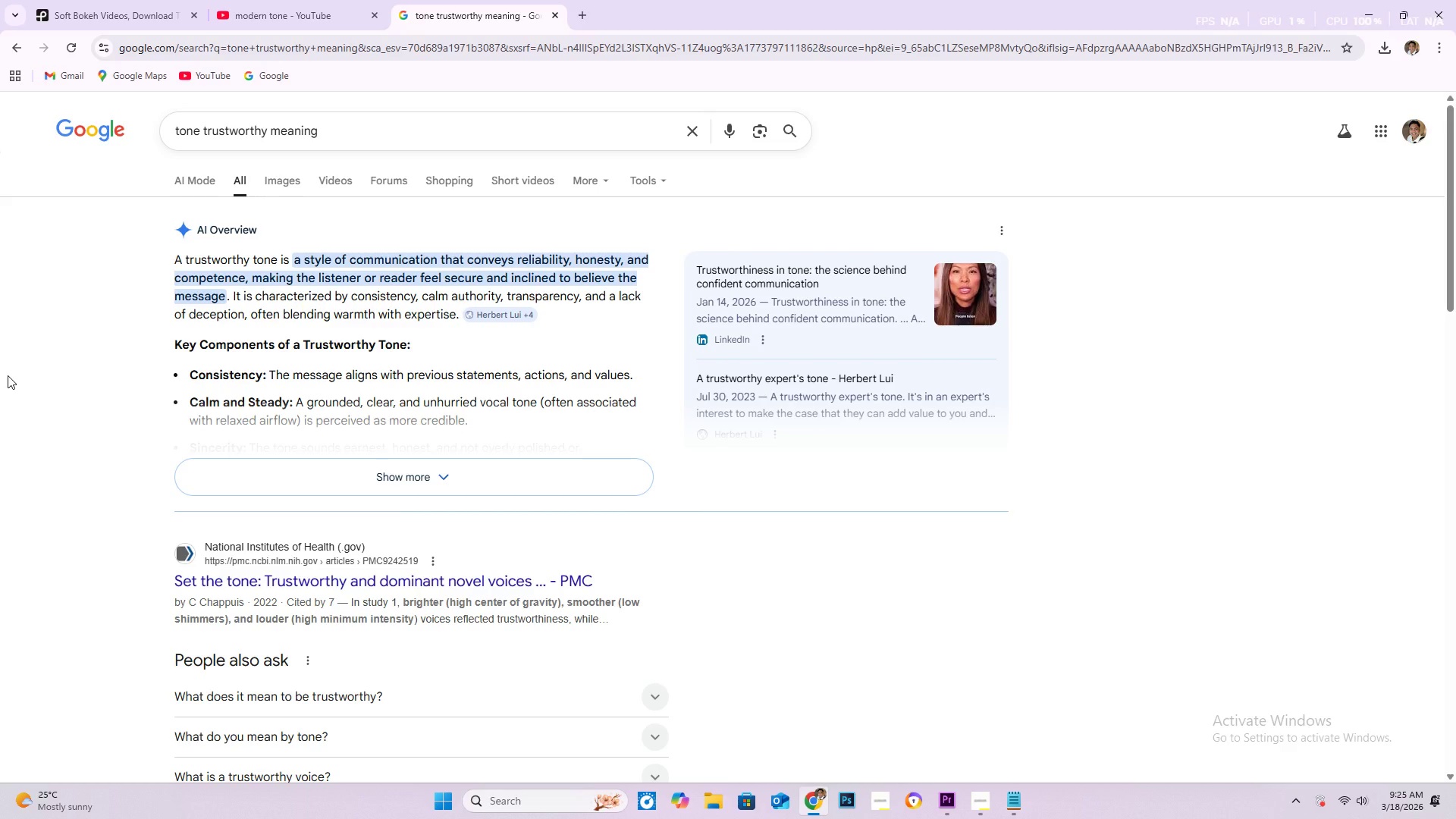 
wait(13.98)
 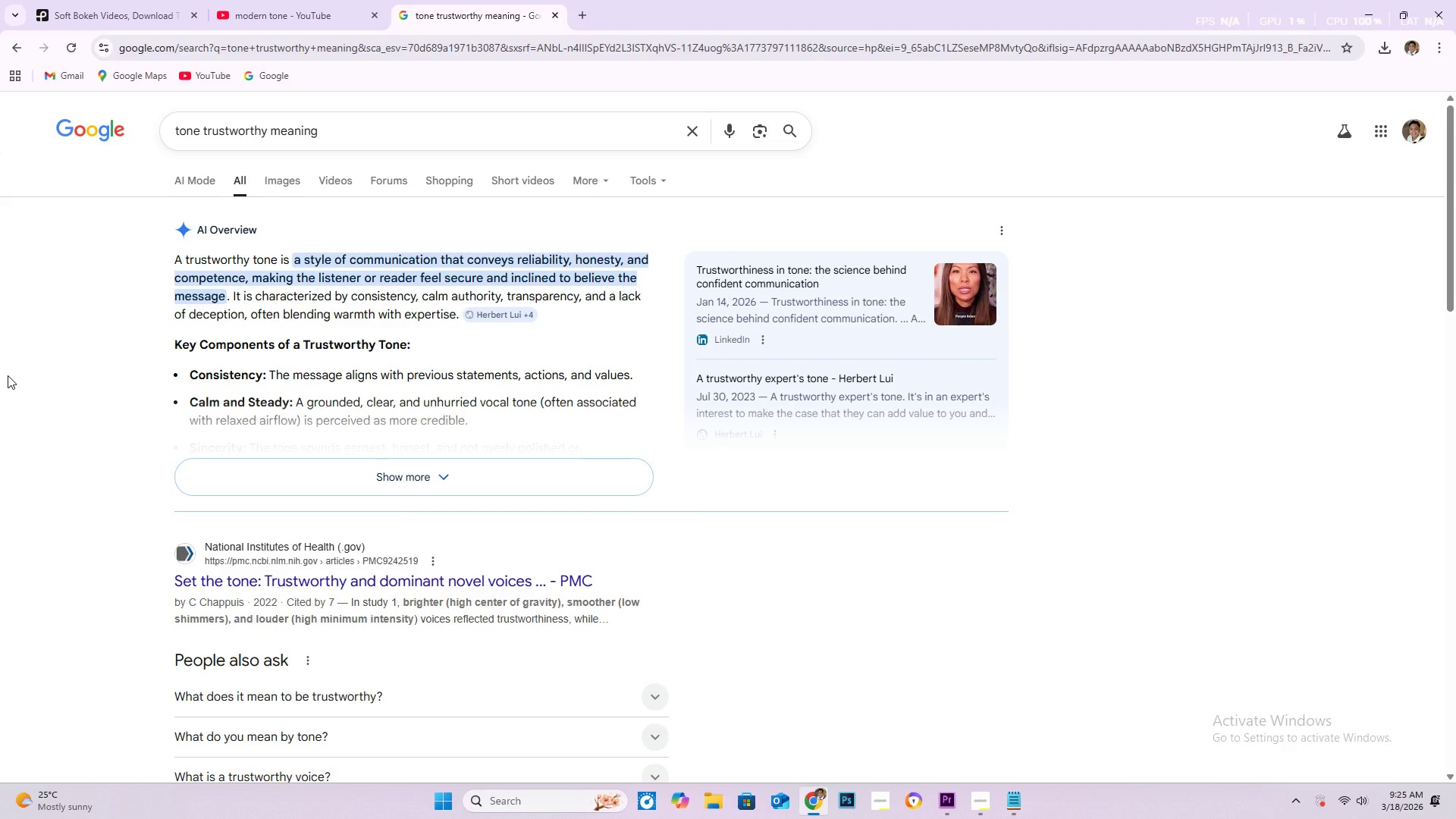 
left_click([422, 478])
 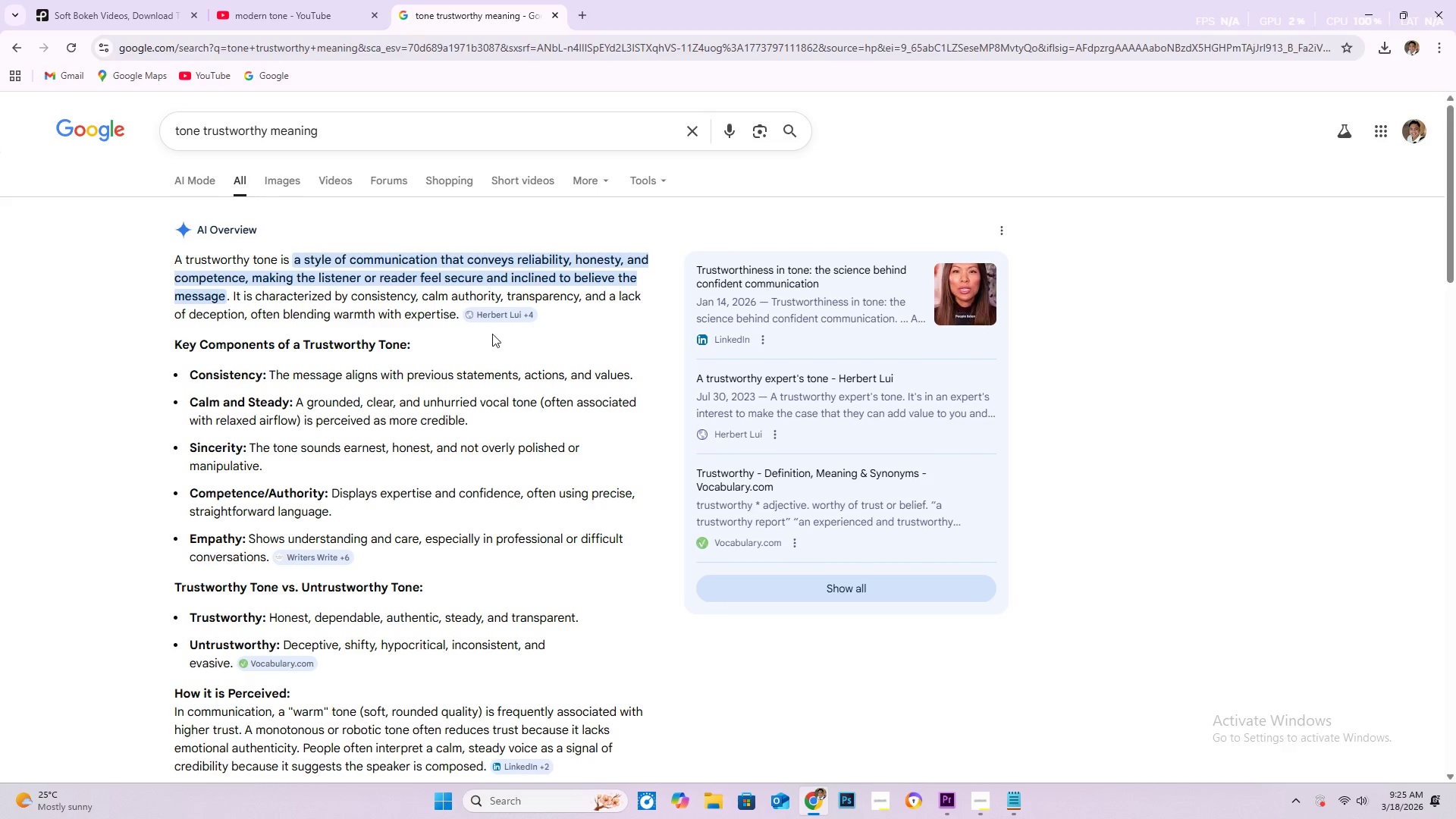 
wait(28.97)
 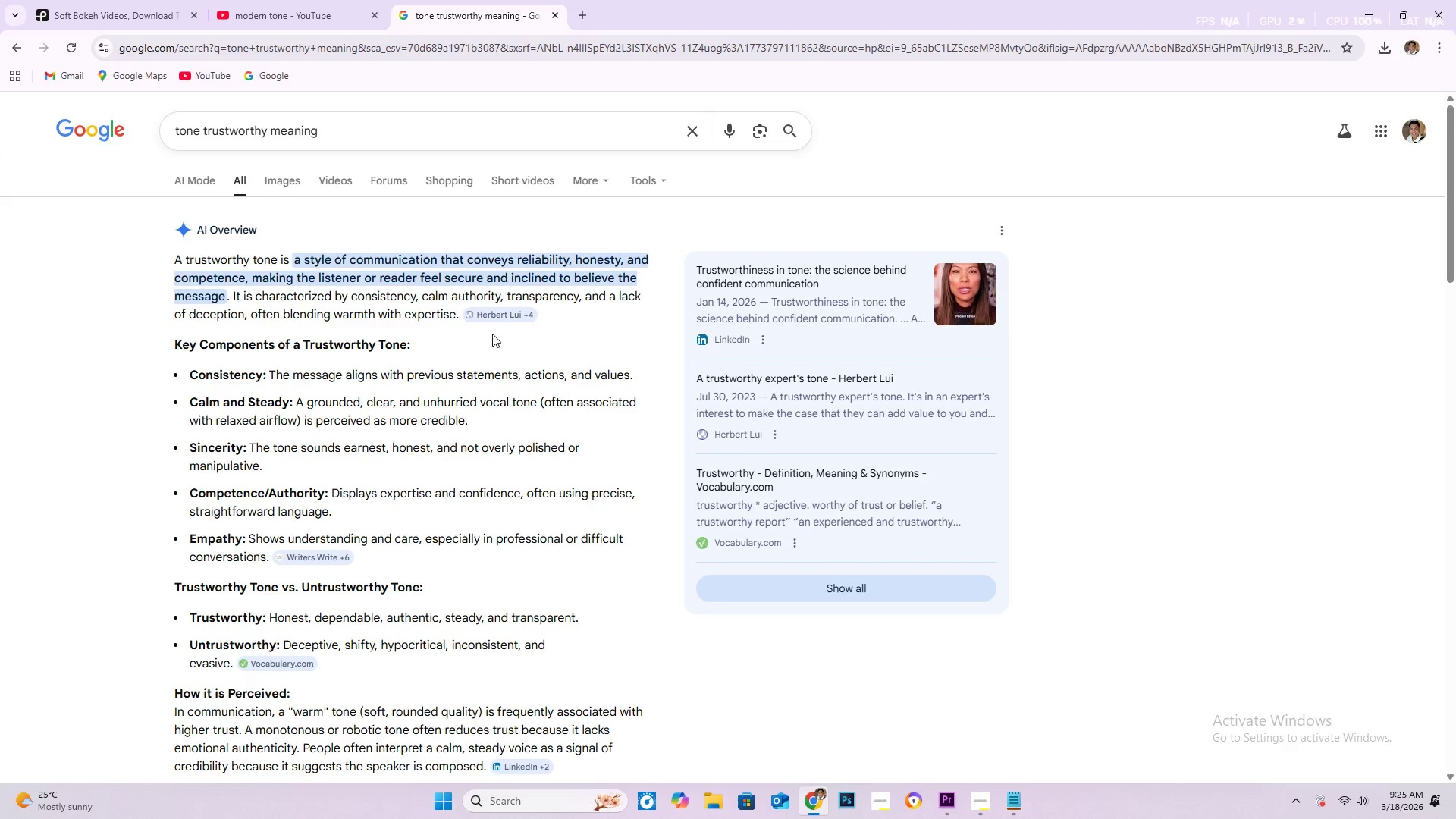 
left_click_drag(start_coordinate=[424, 403], to_coordinate=[536, 400])
 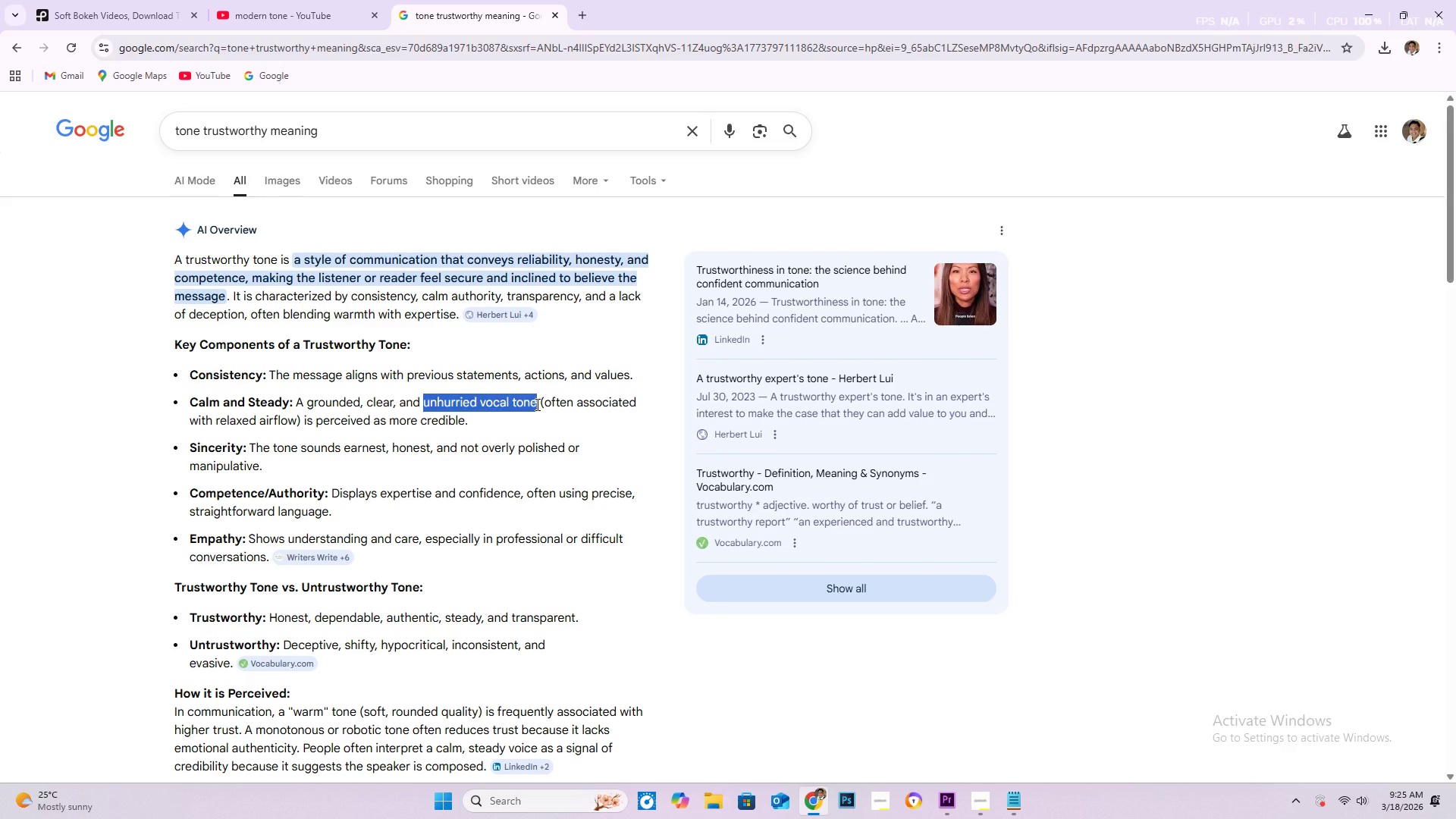 
key(Control+C)
 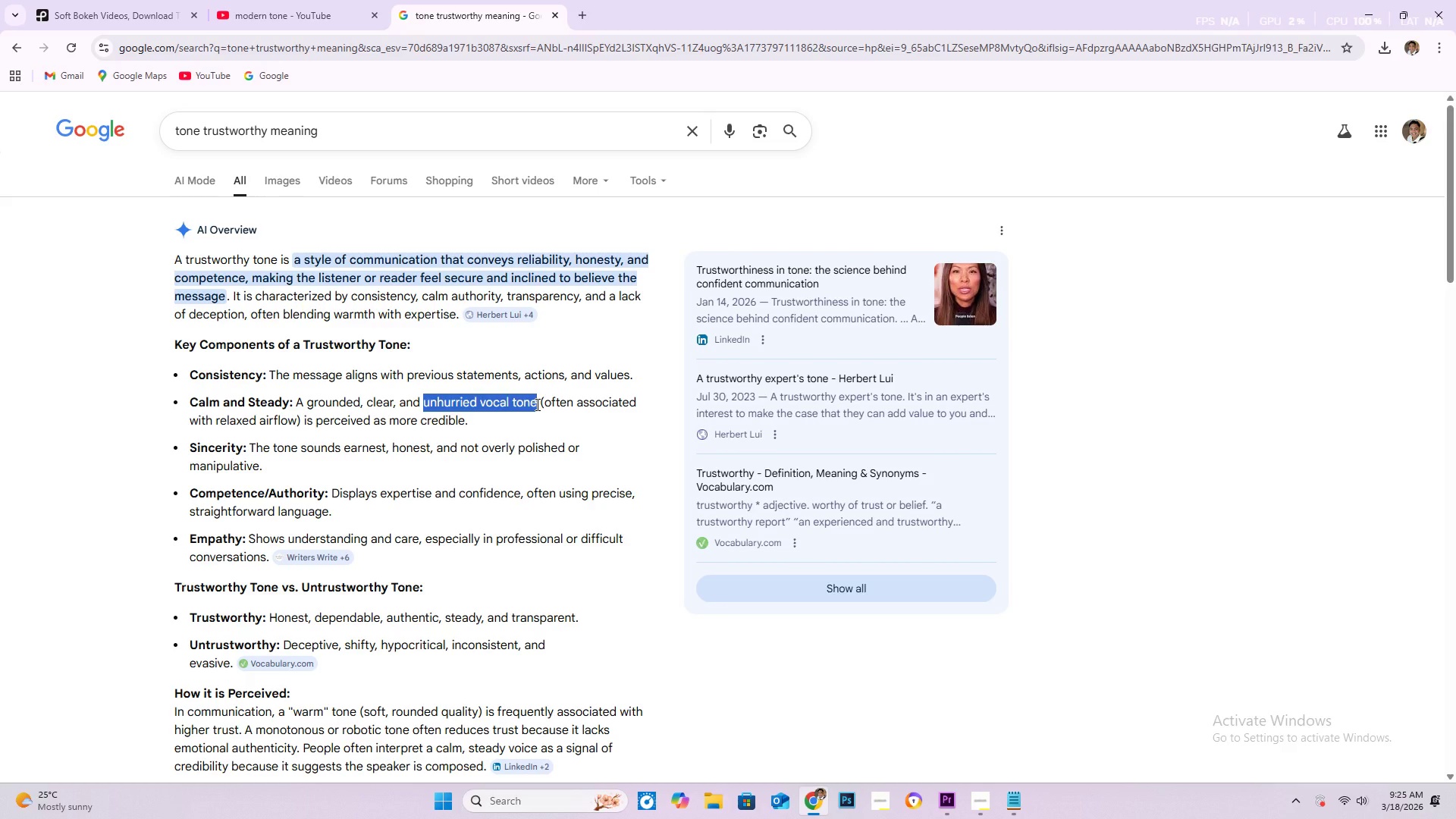 
key(Alt+Tab)
 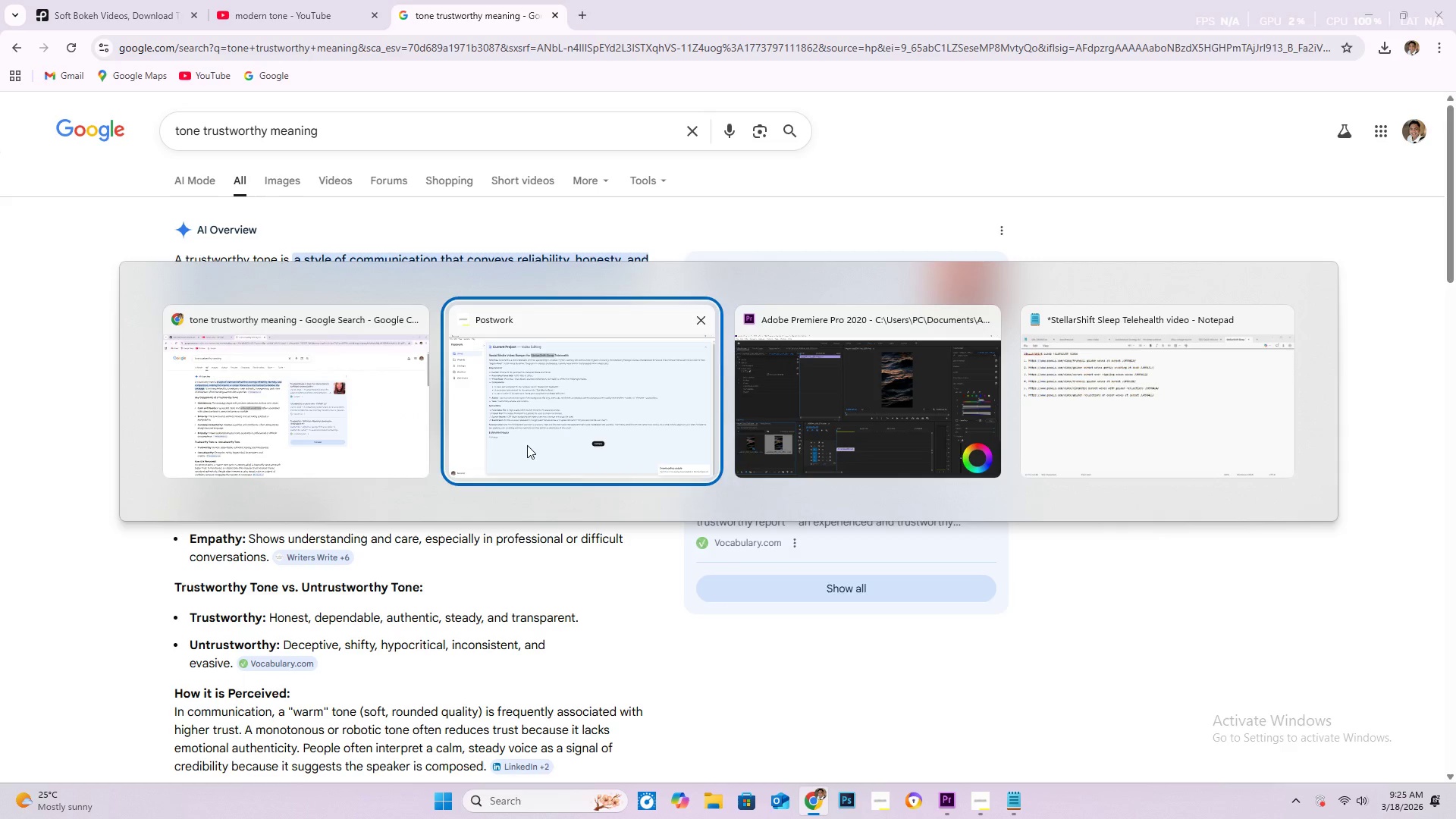 
key(Alt+Tab)
 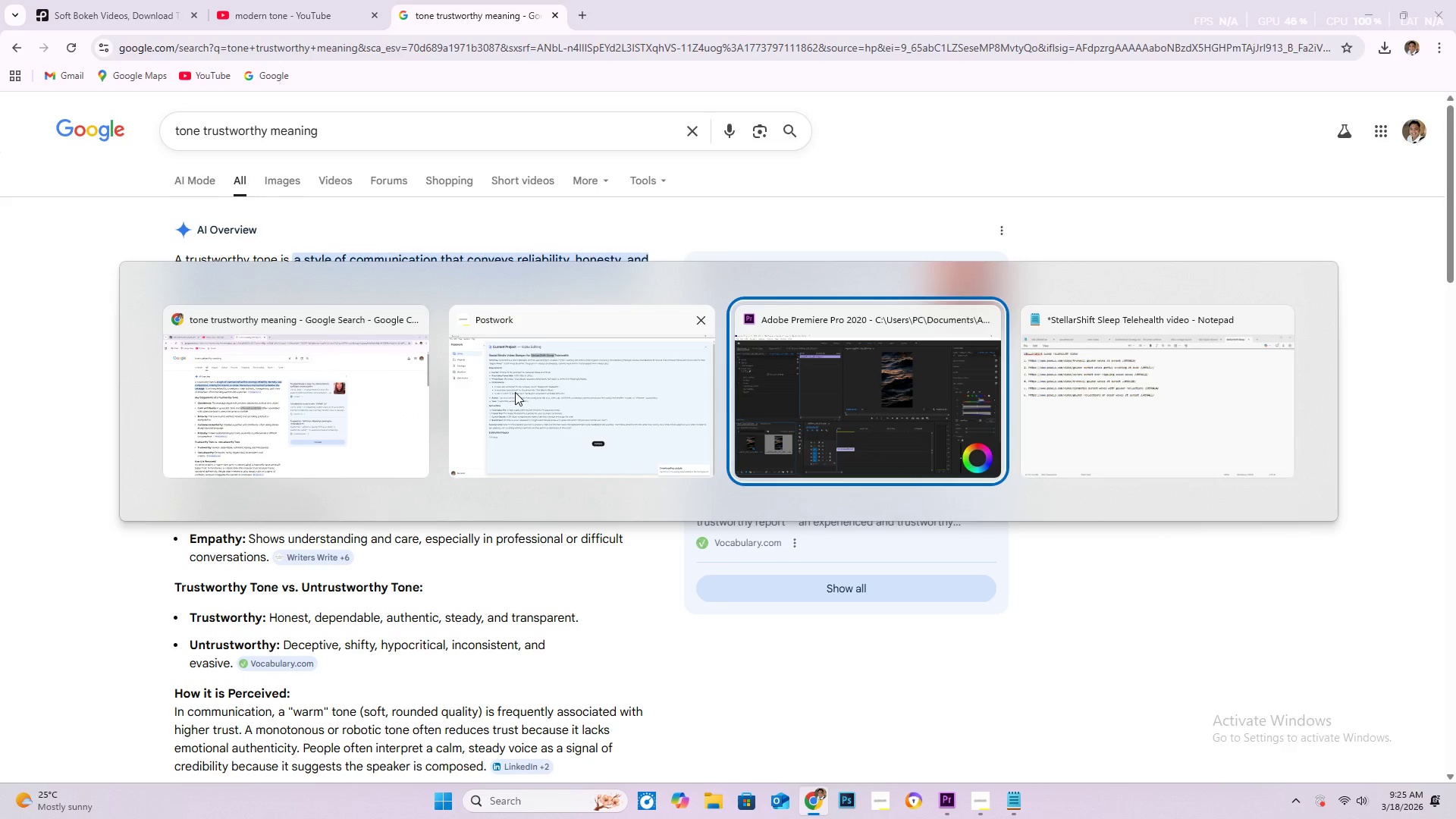 
key(Alt+Tab)
 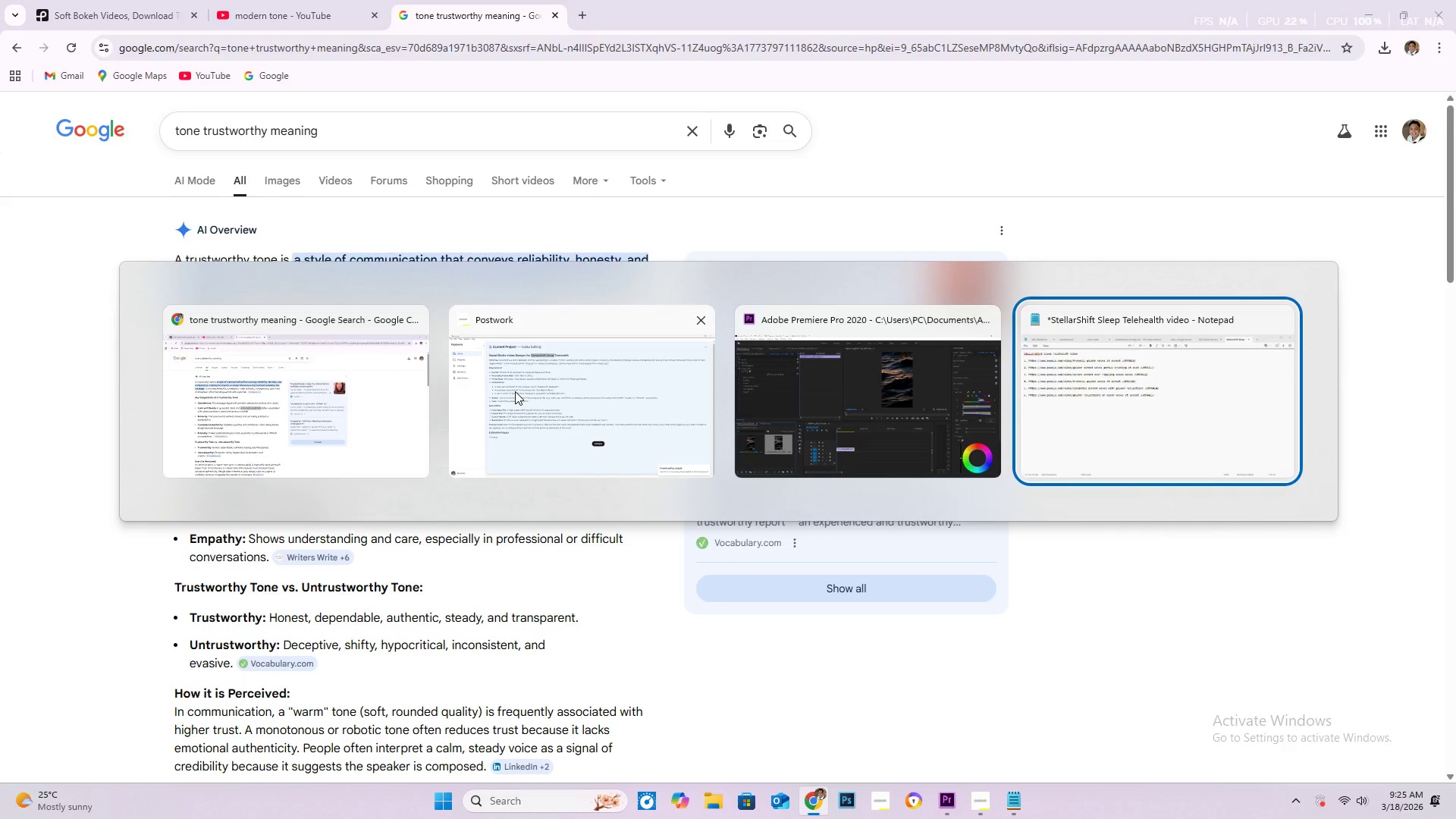 
key(Alt+Tab)
 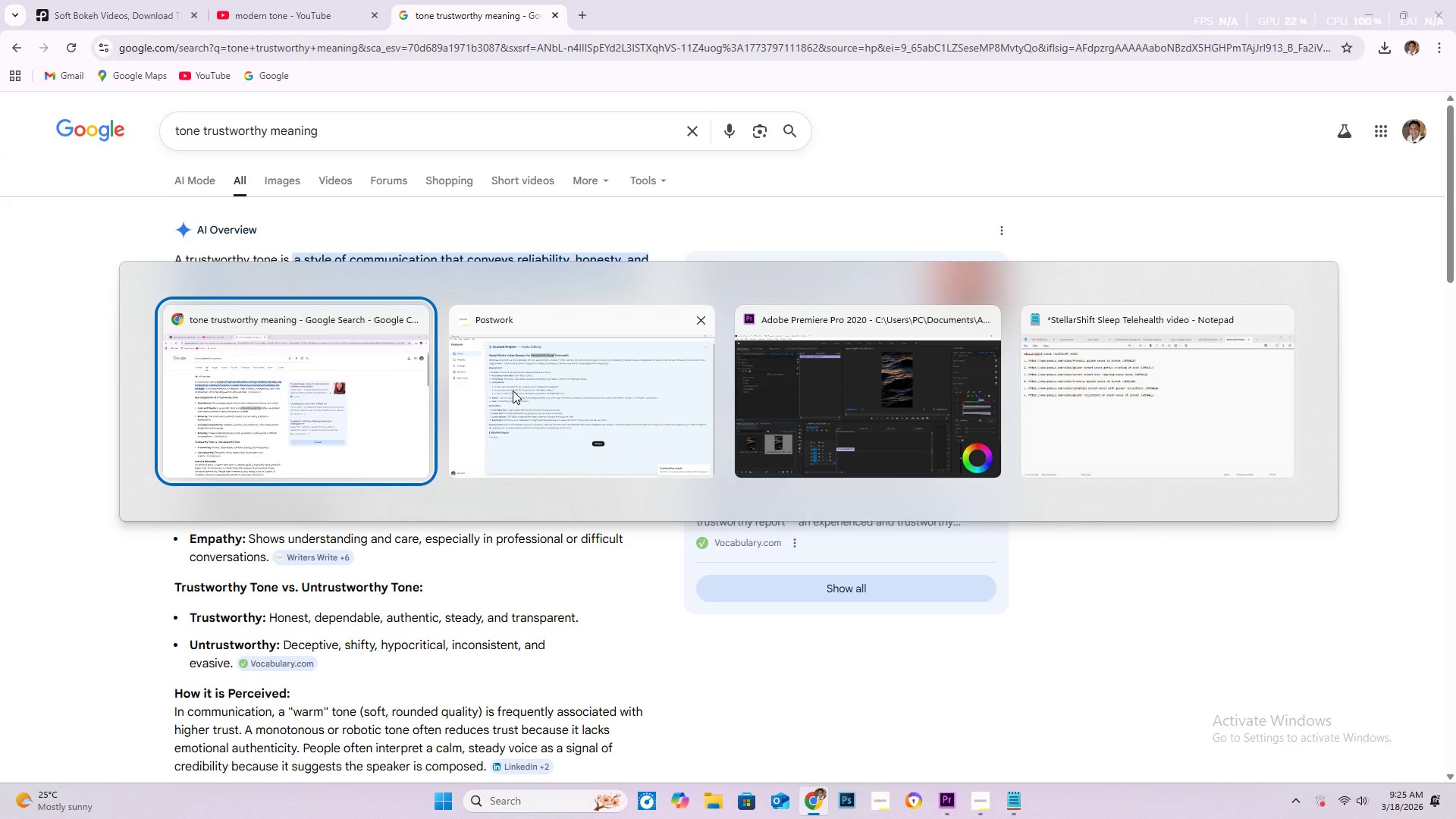 
key(Alt+Tab)